 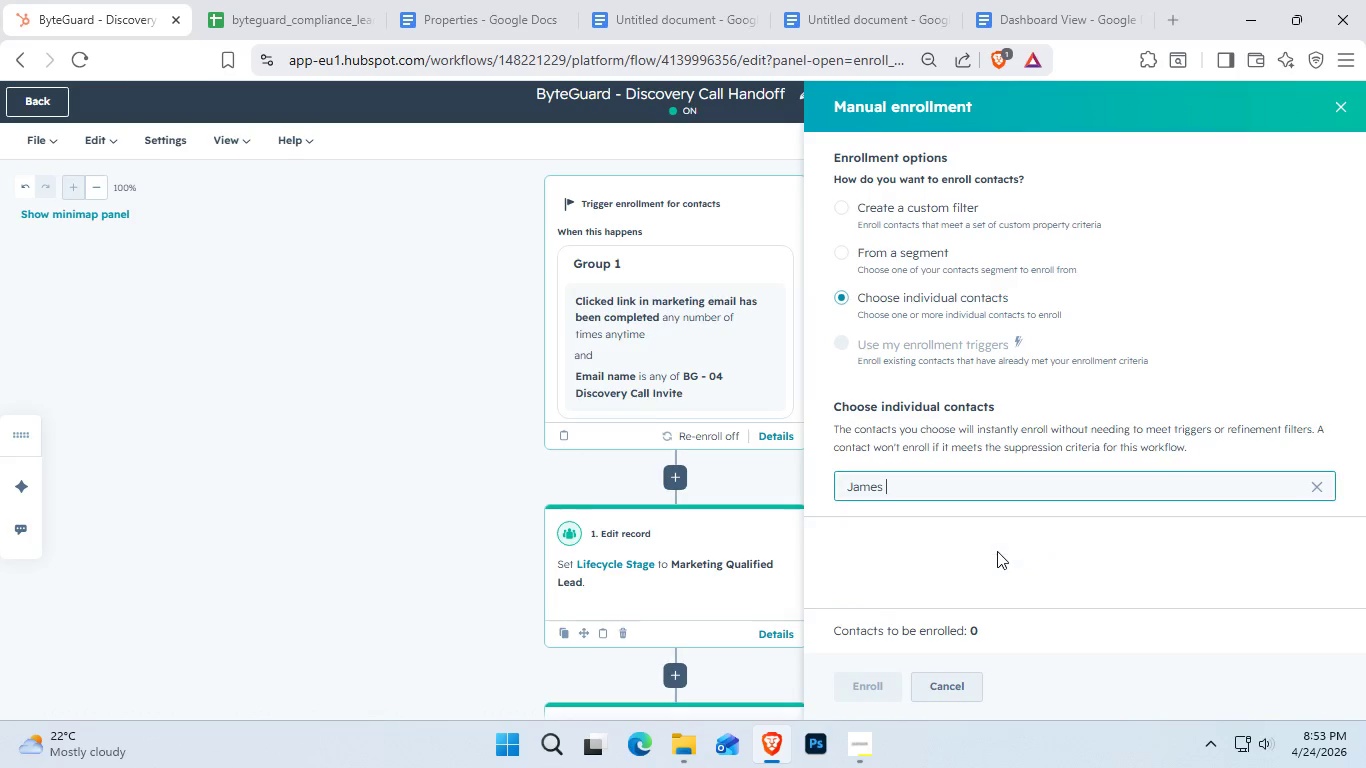 
scroll: coordinate [1024, 570], scroll_direction: none, amount: 0.0
 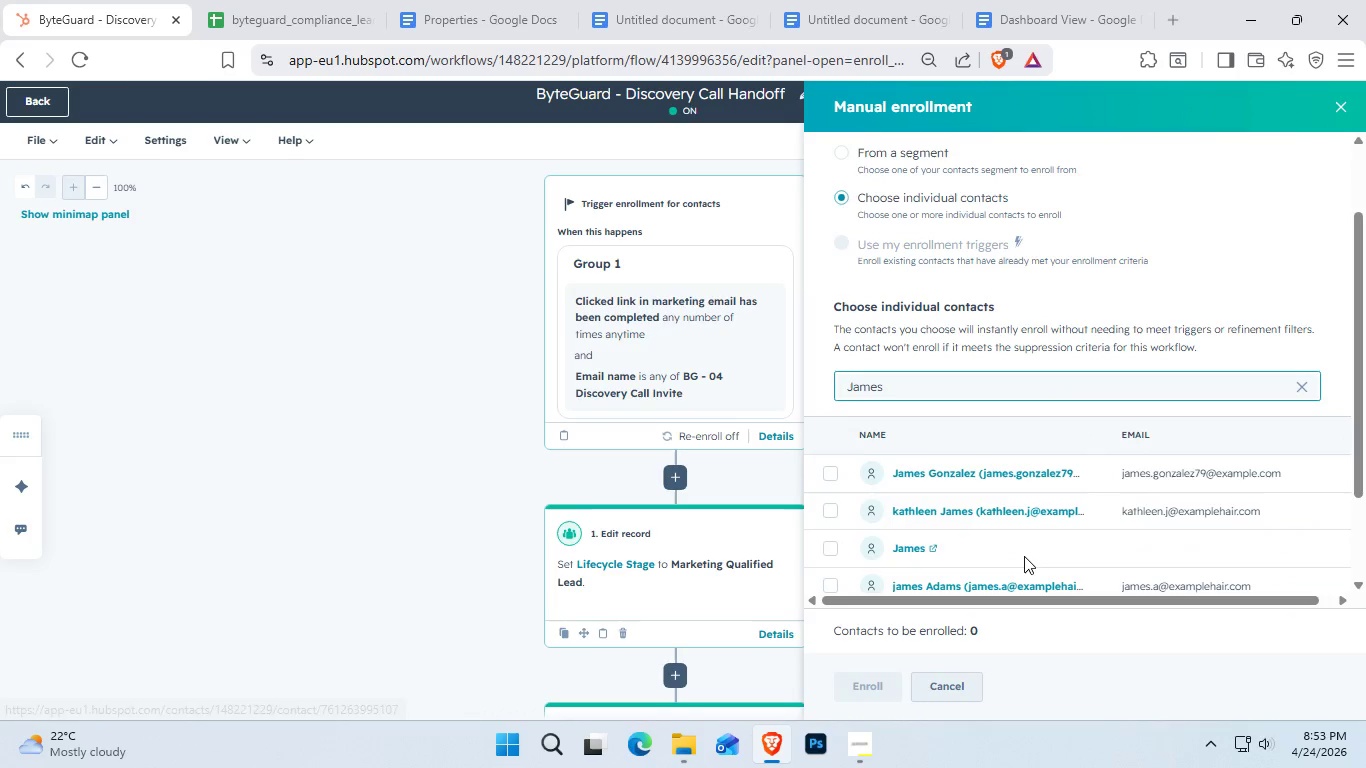 
scroll: coordinate [1024, 556], scroll_direction: down, amount: 1.0
 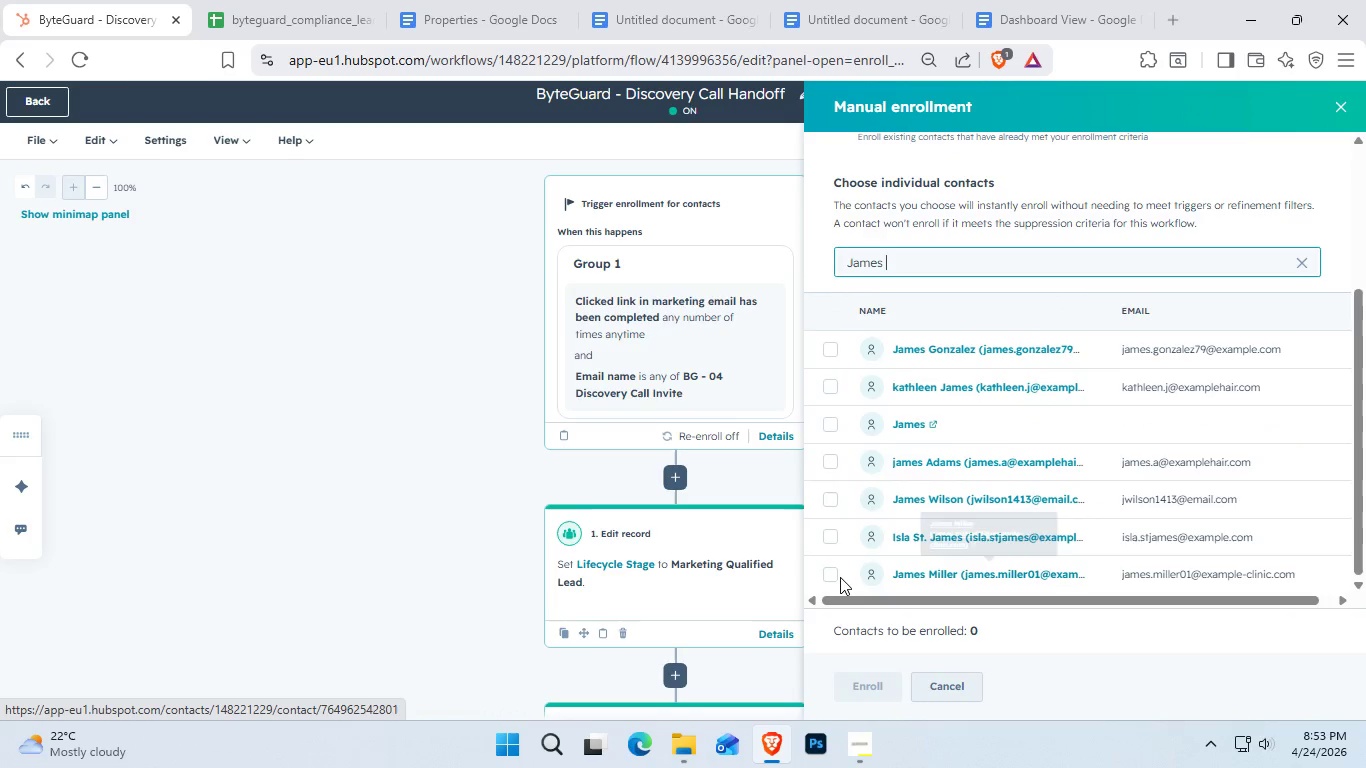 
double_click([837, 574])
 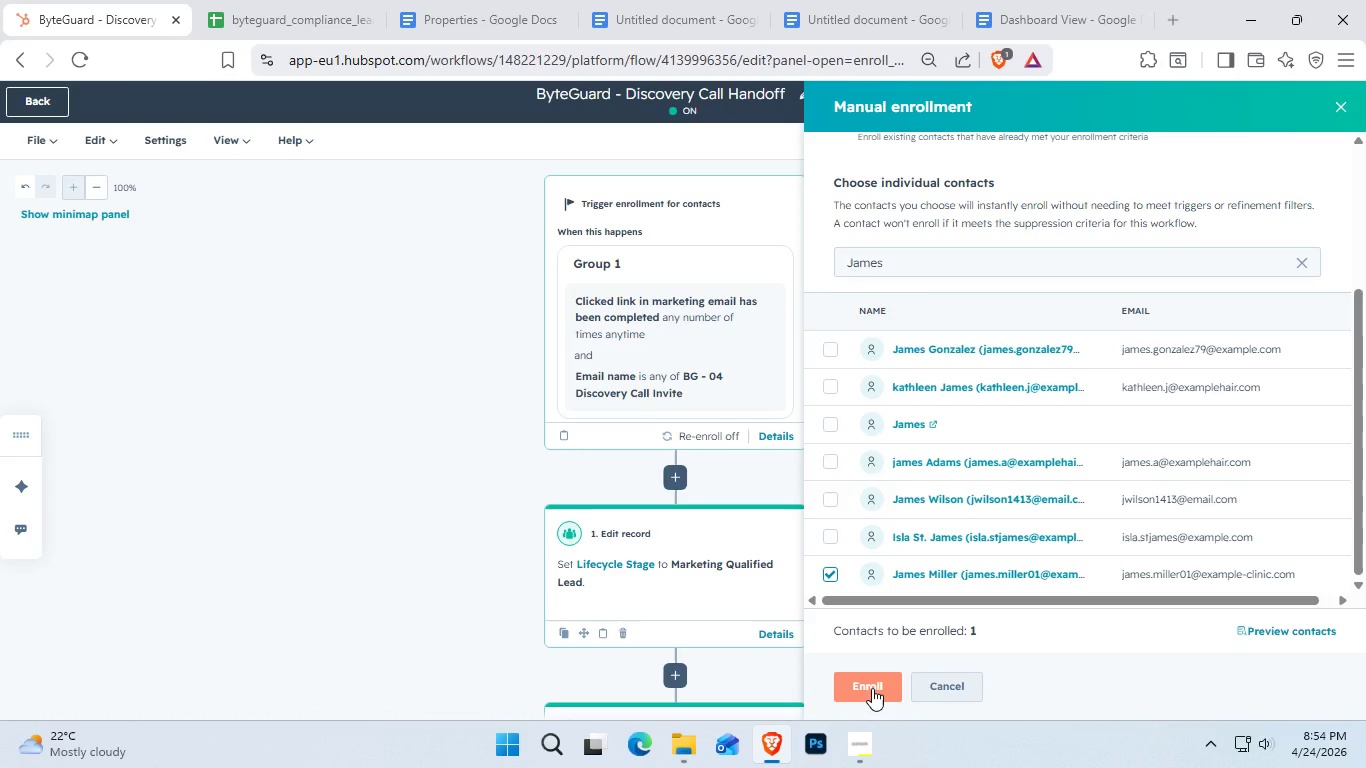 
wait(18.23)
 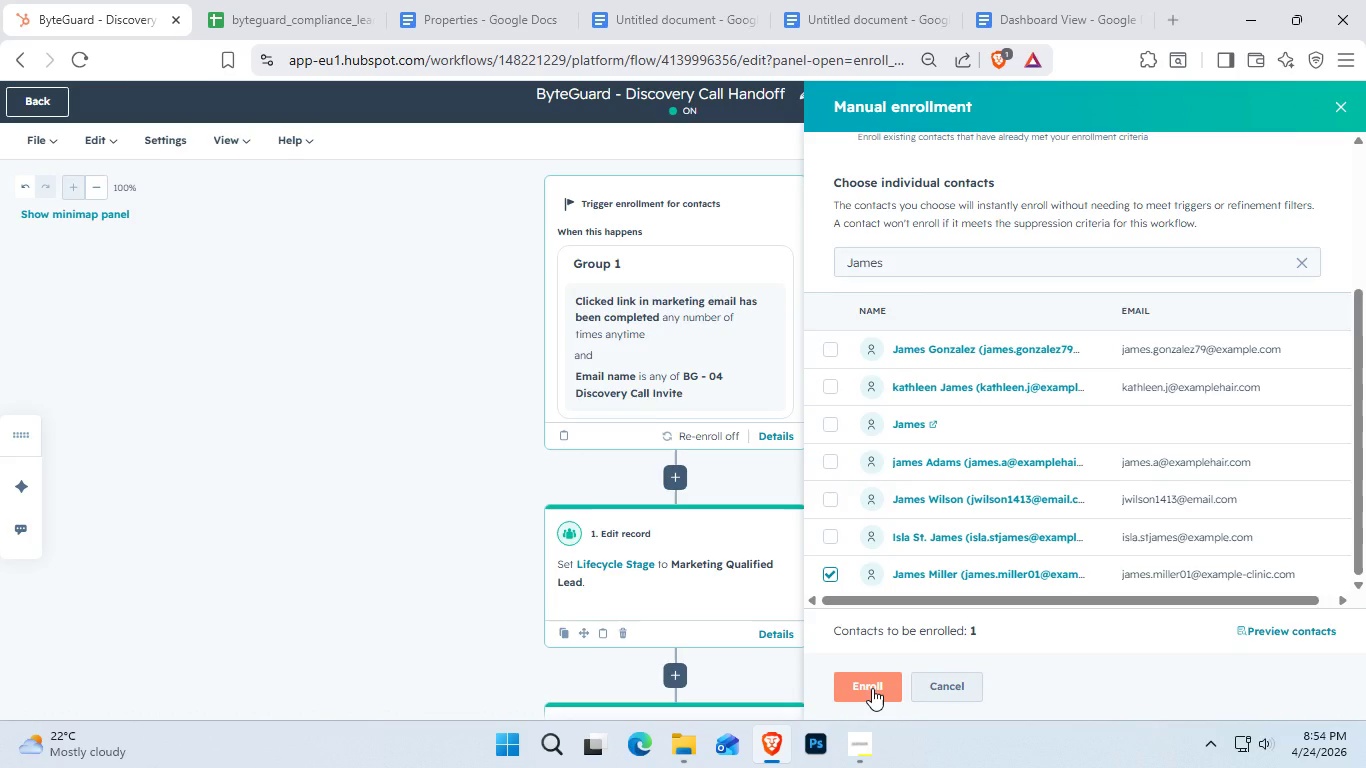 
left_click([859, 689])
 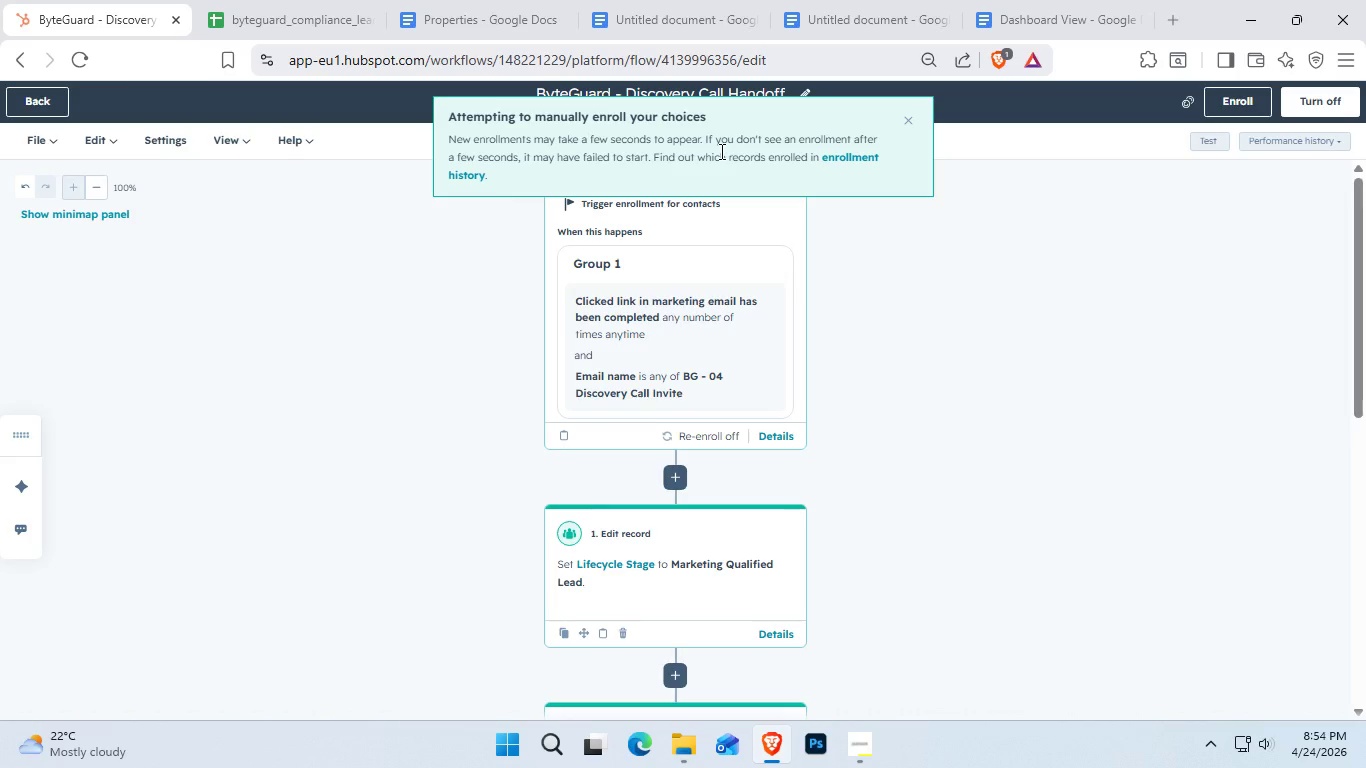 
wait(14.27)
 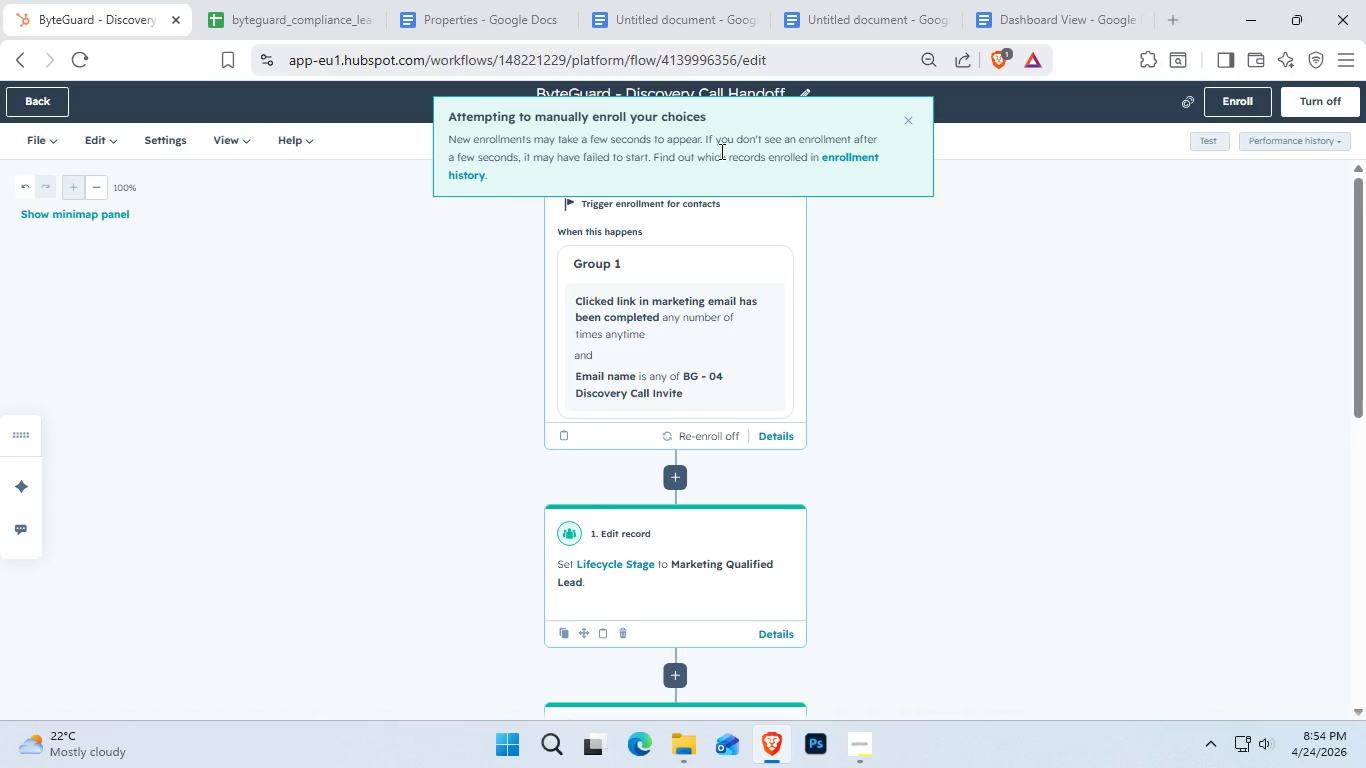 
scroll: coordinate [783, 448], scroll_direction: down, amount: 4.0
 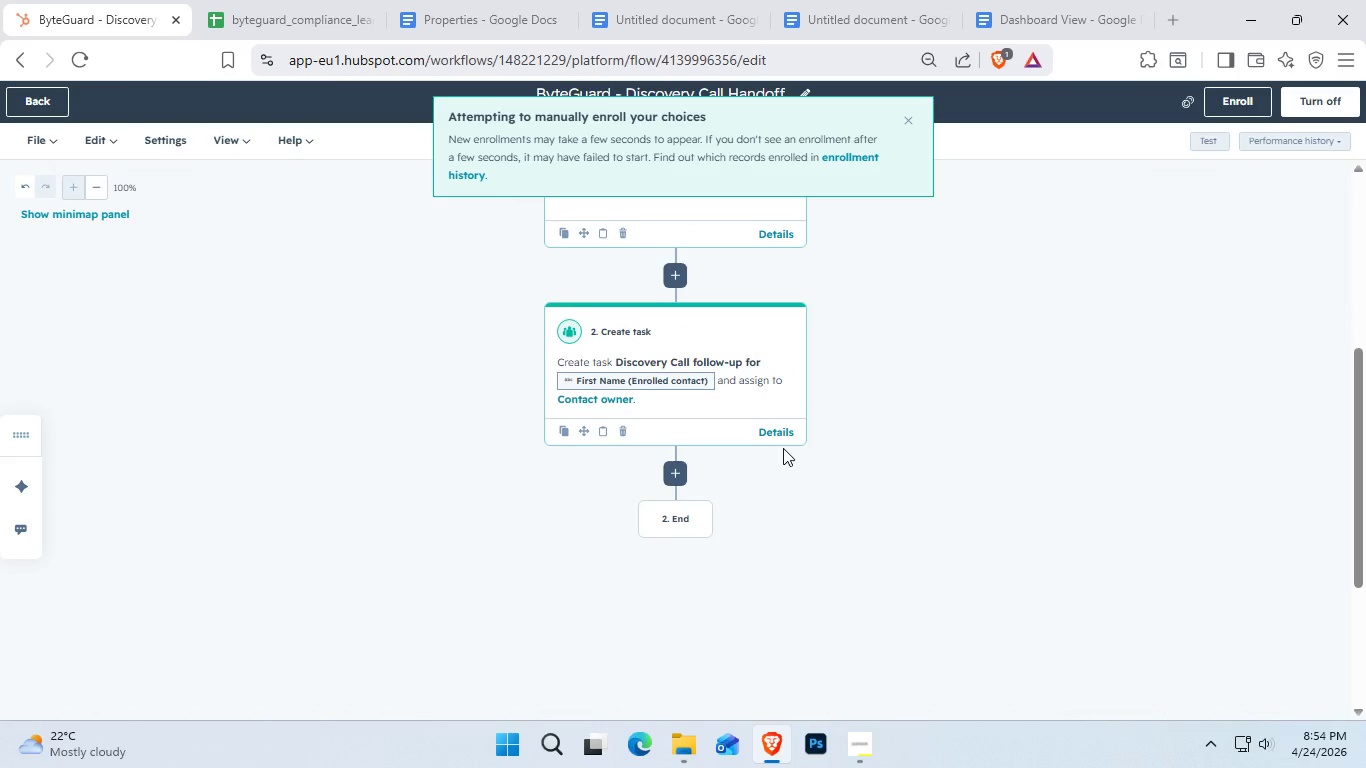 
scroll: coordinate [783, 448], scroll_direction: up, amount: 4.0
 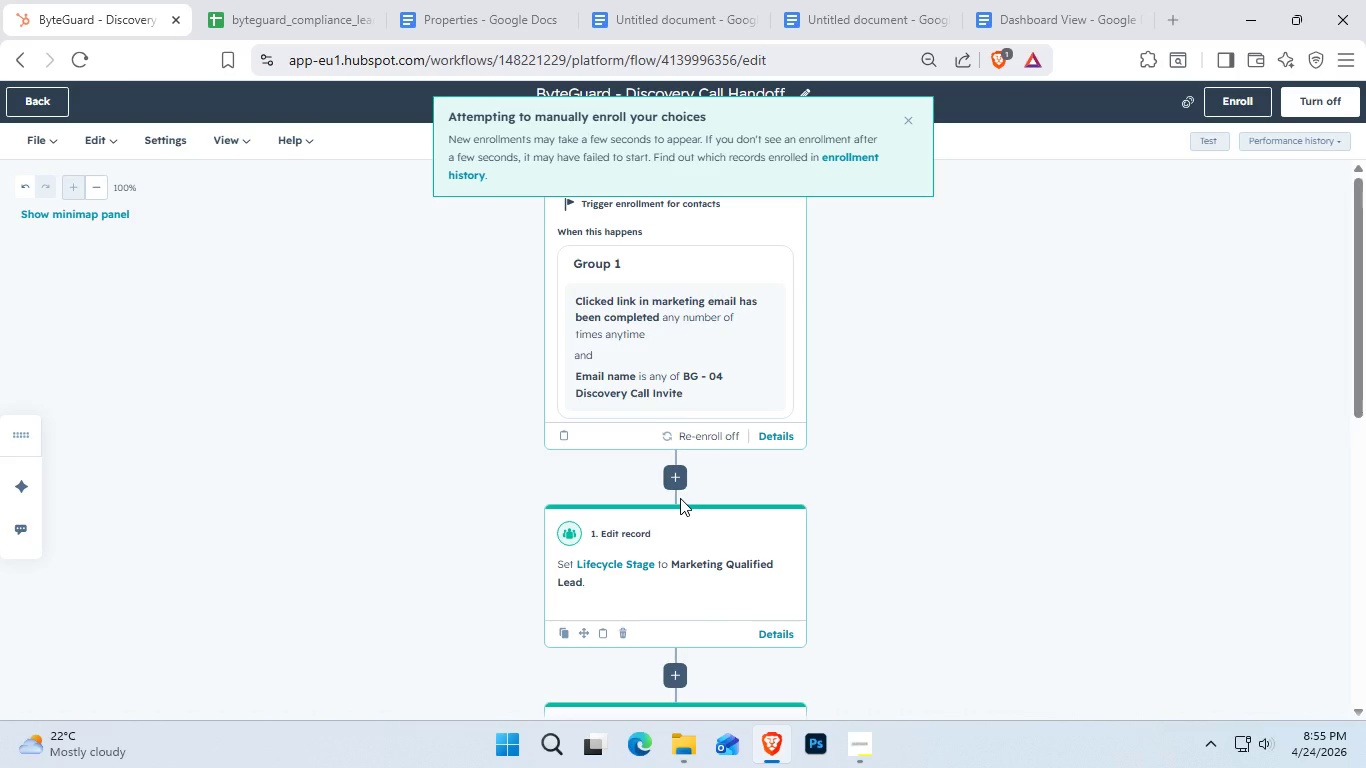 
wait(79.52)
 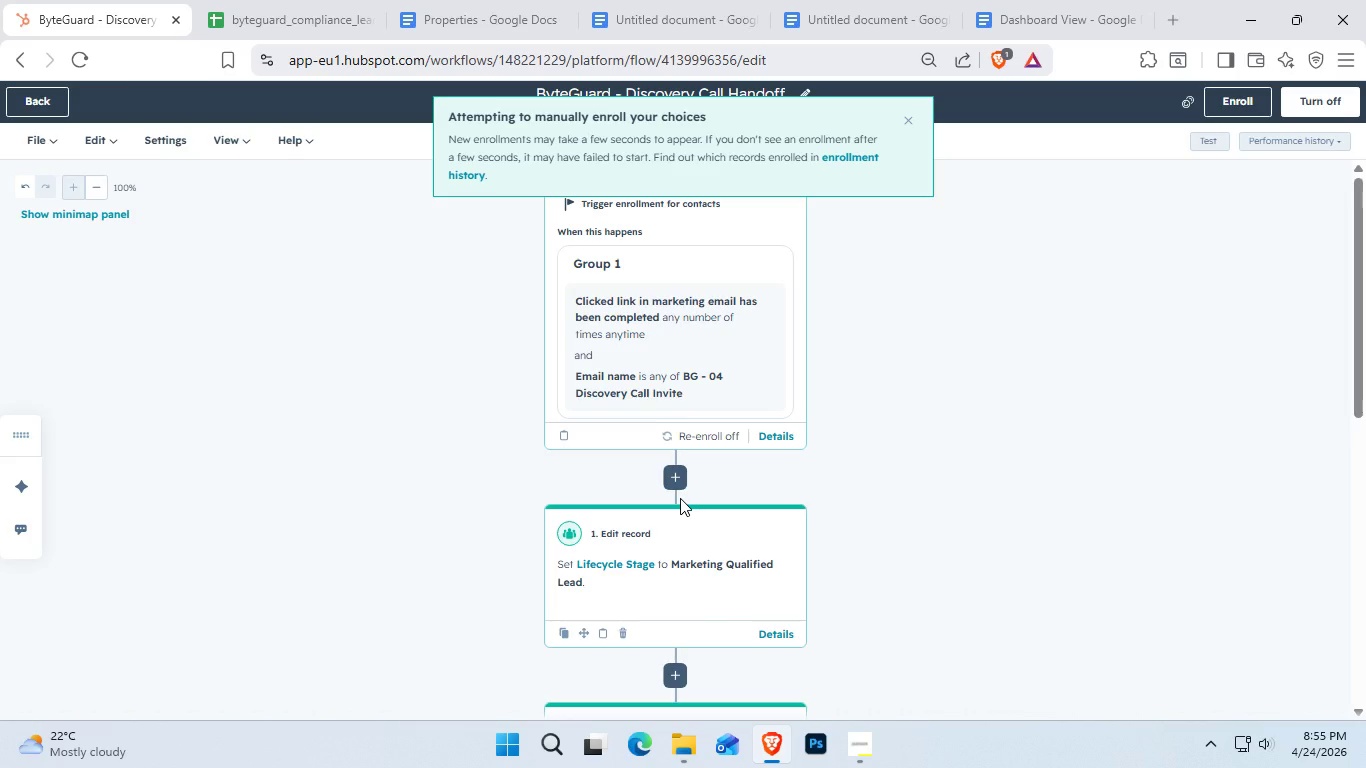 
left_click([903, 114])
 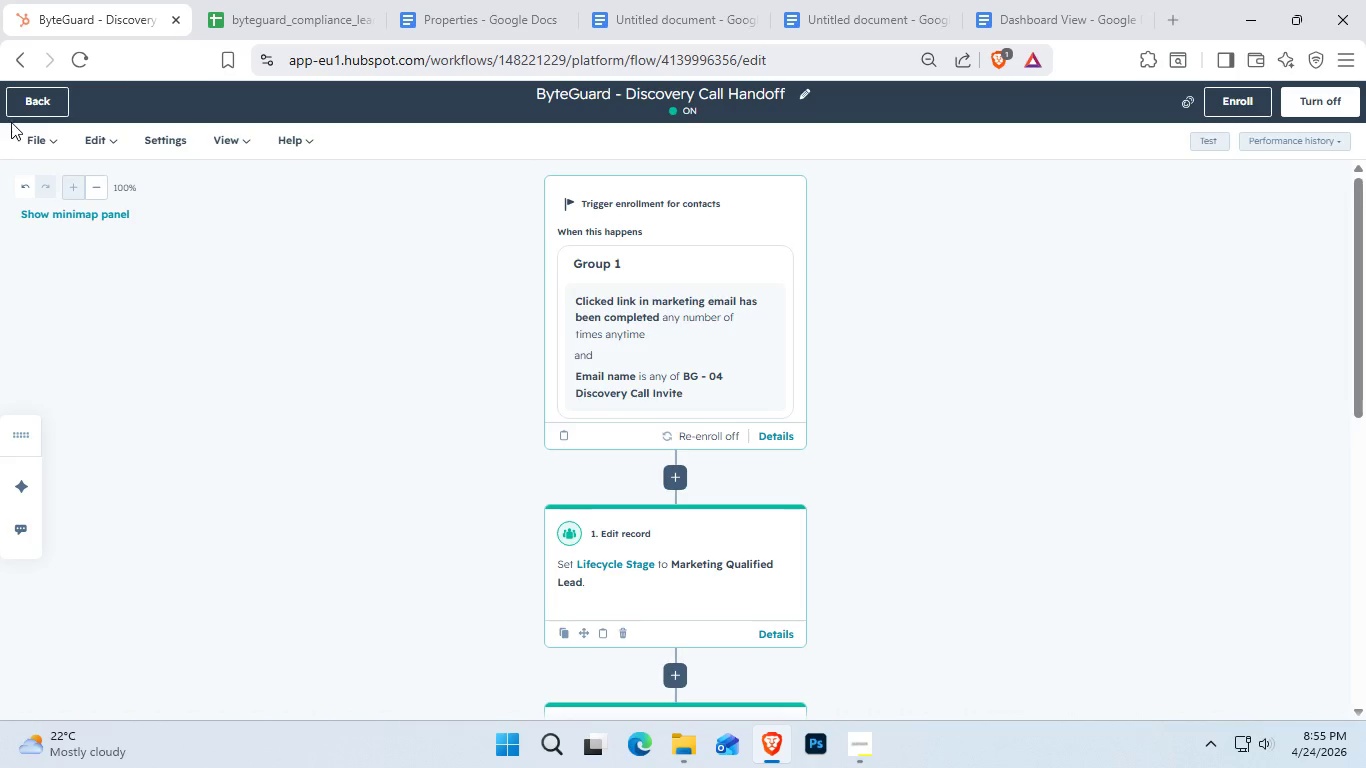 
left_click([21, 108])
 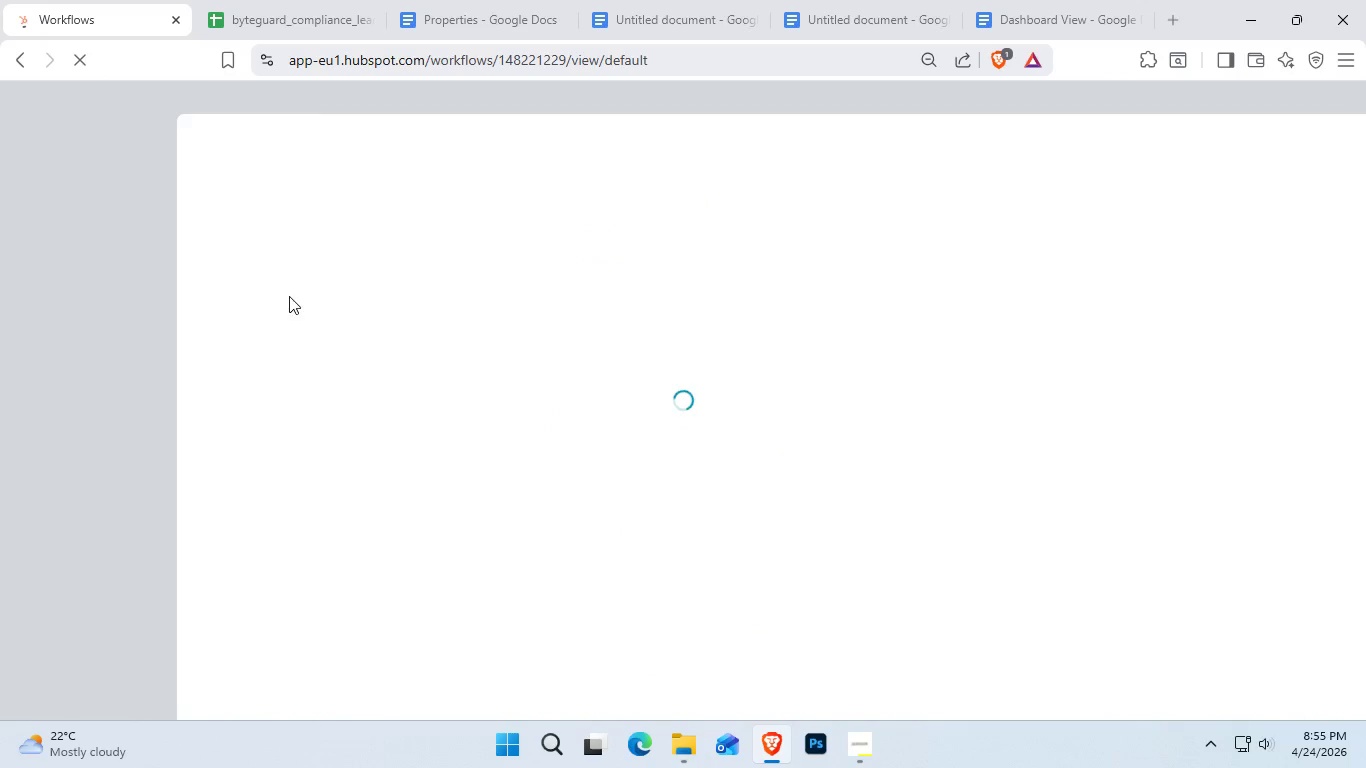 
mouse_move([241, 324])
 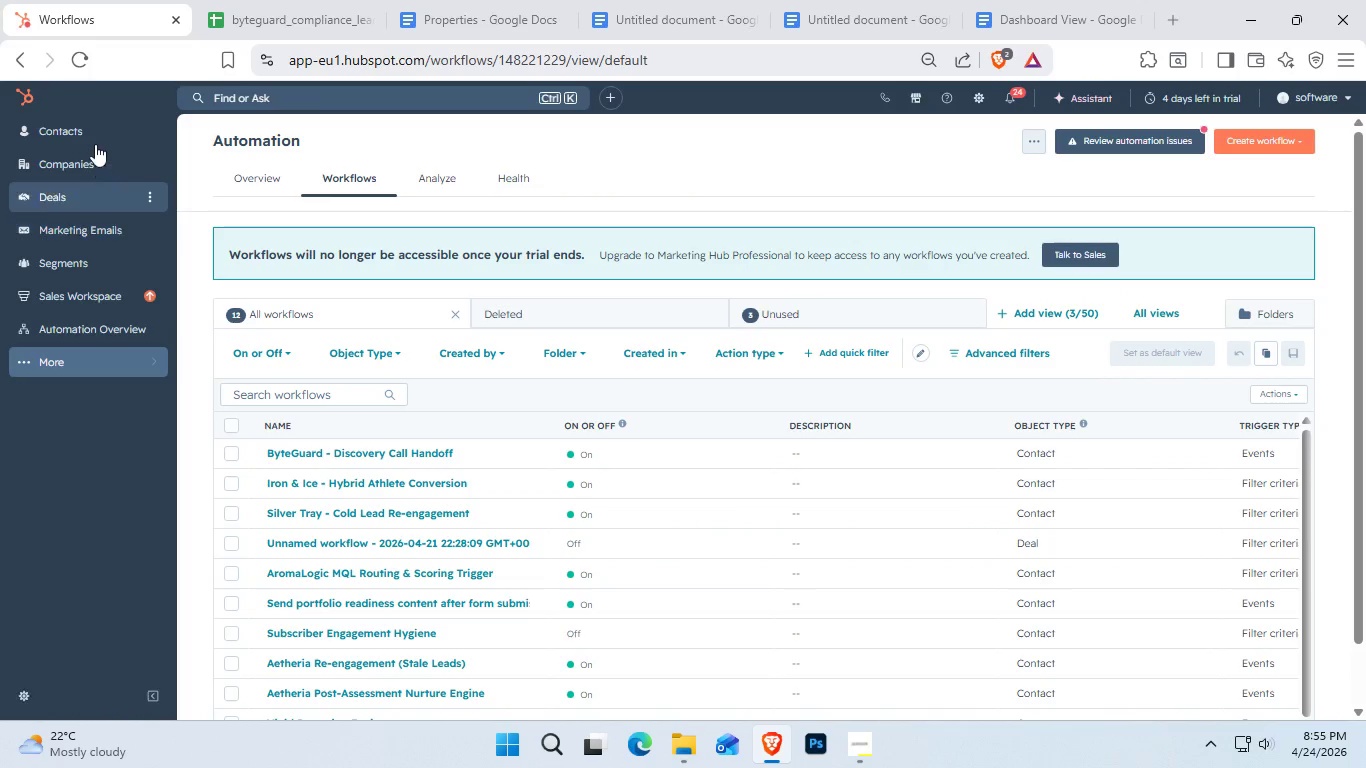 
left_click([94, 128])
 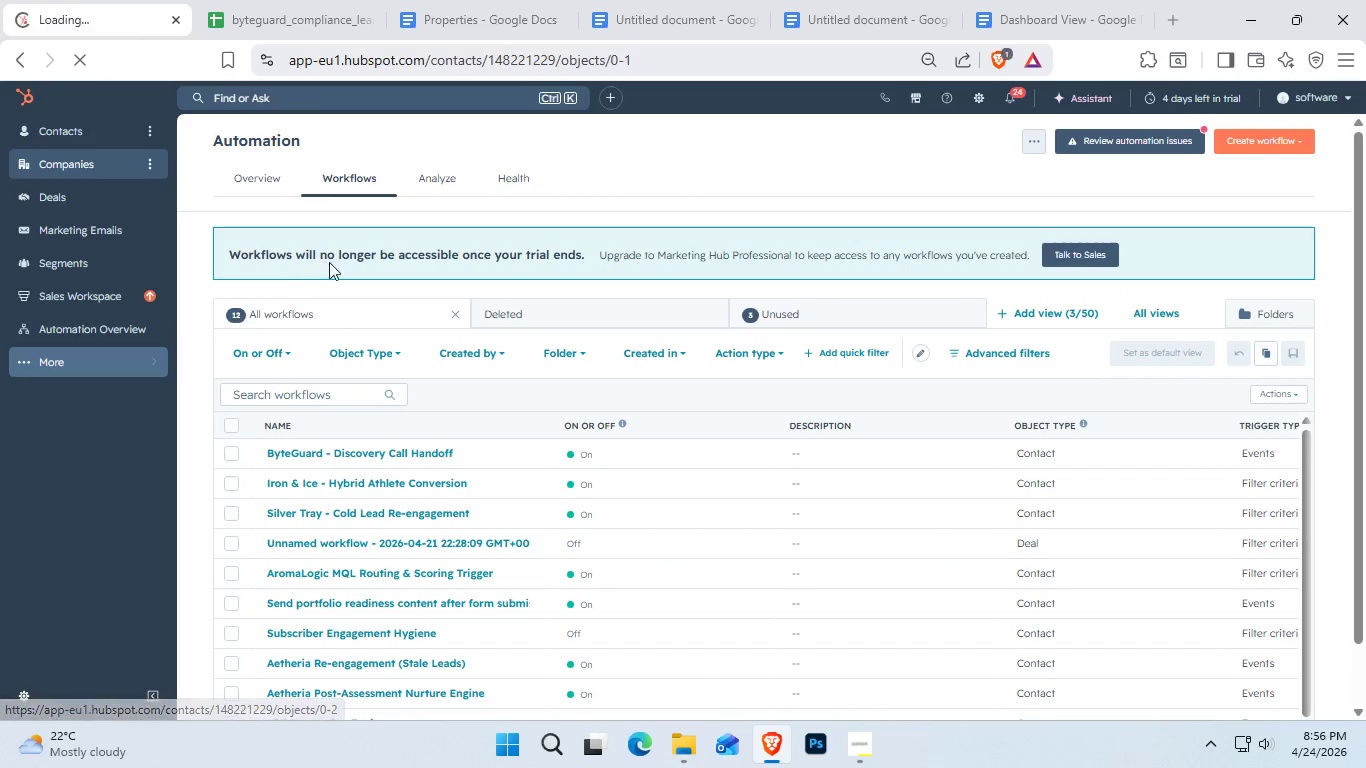 
mouse_move([349, 243])
 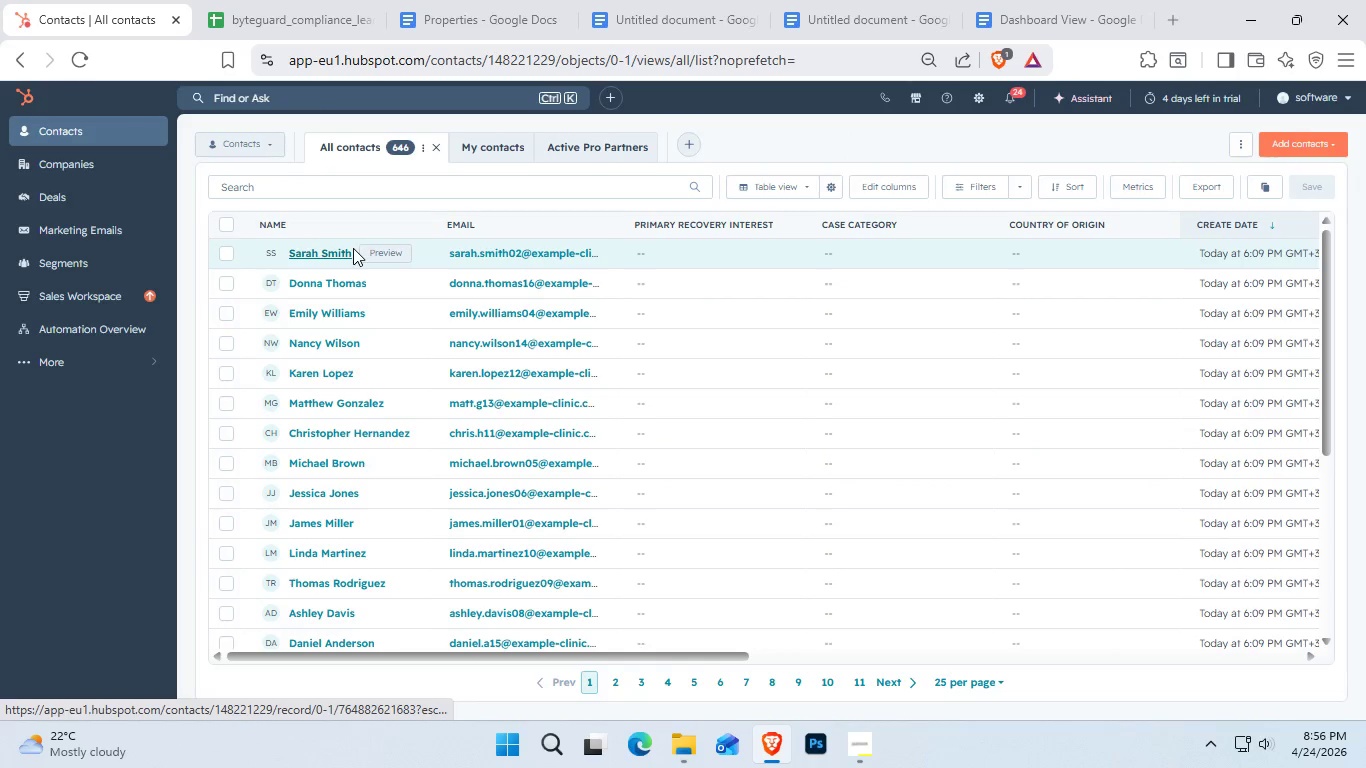 
wait(6.08)
 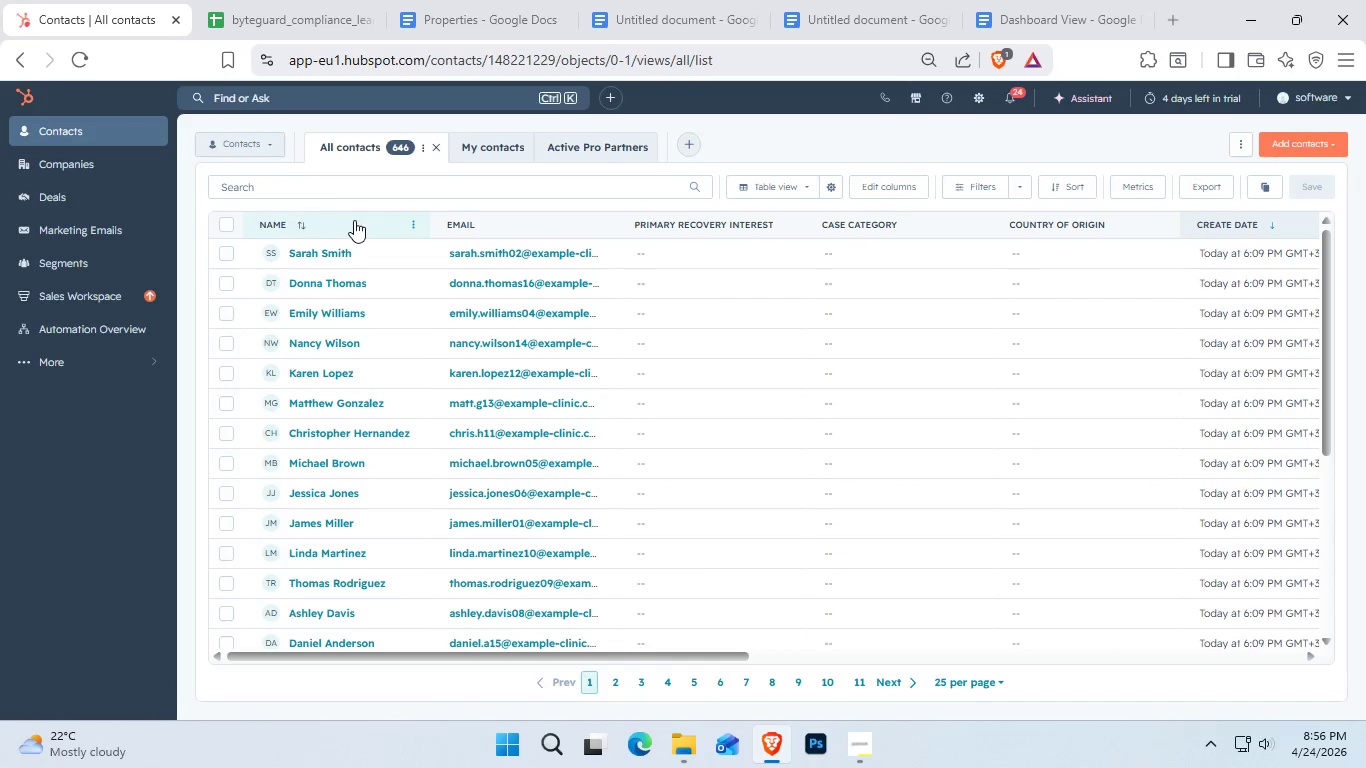 
left_click([364, 193])
 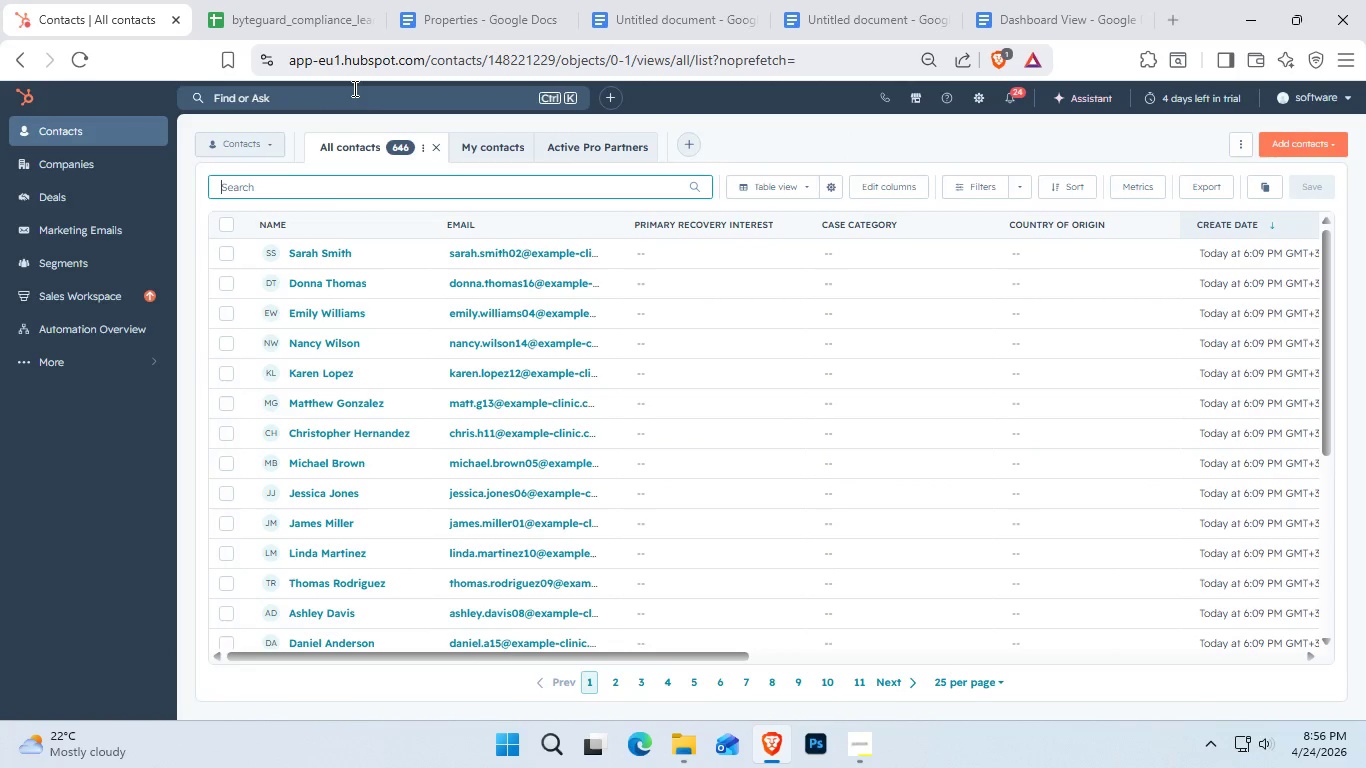 
type(james mil)
 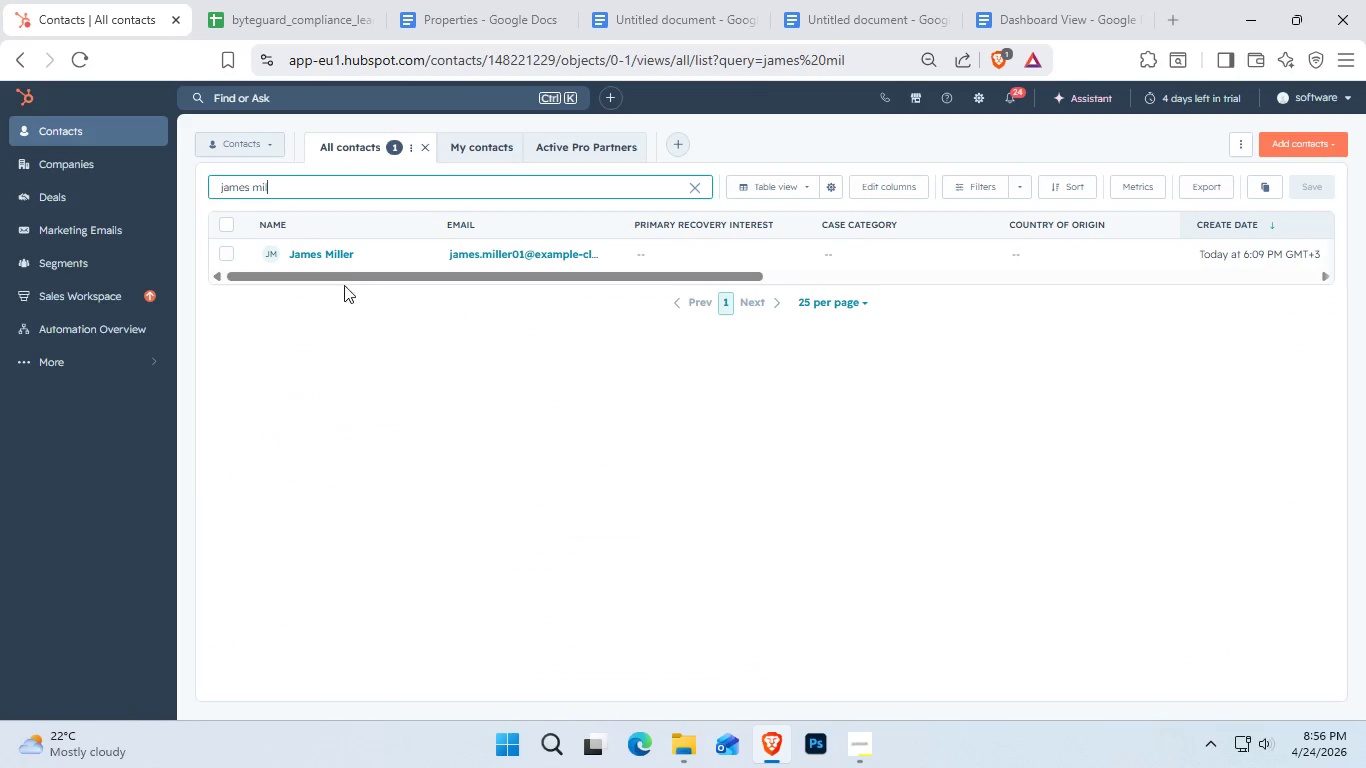 
left_click([340, 247])
 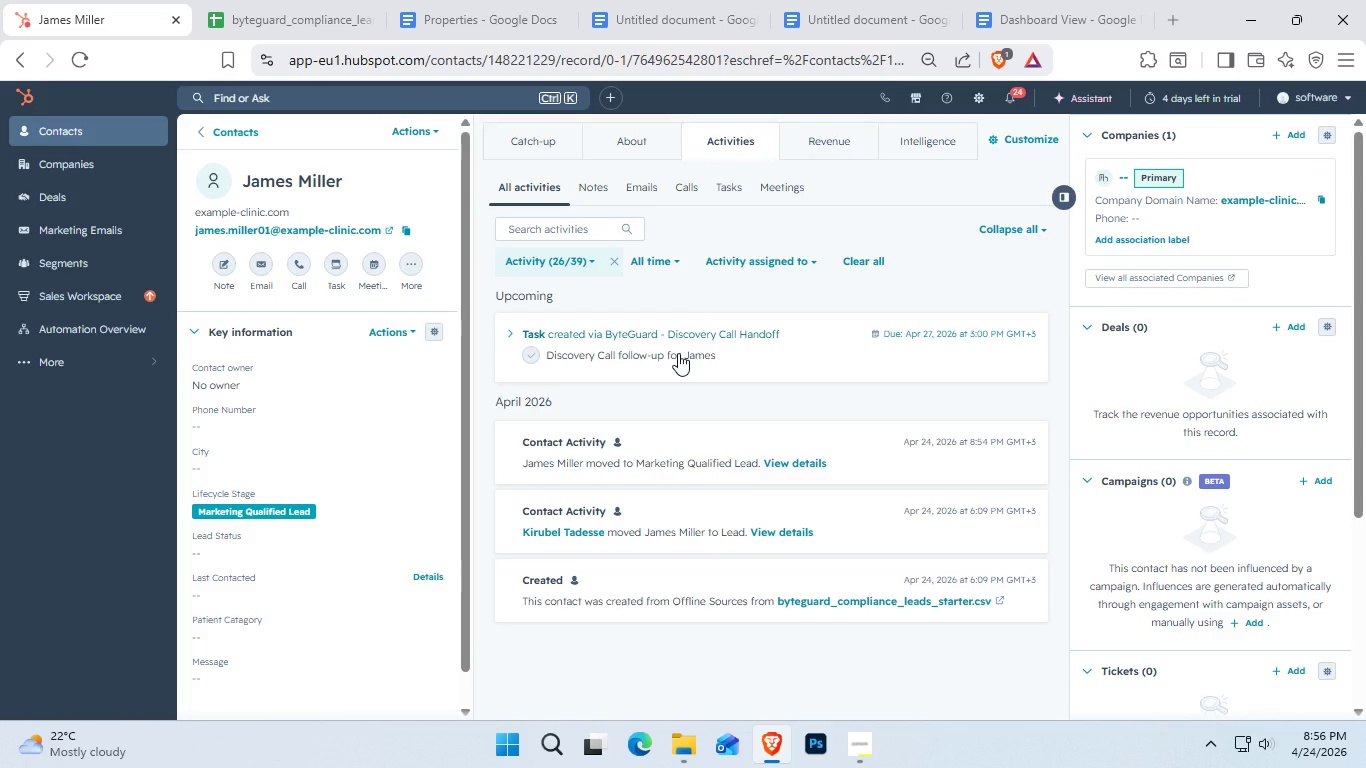 
wait(33.33)
 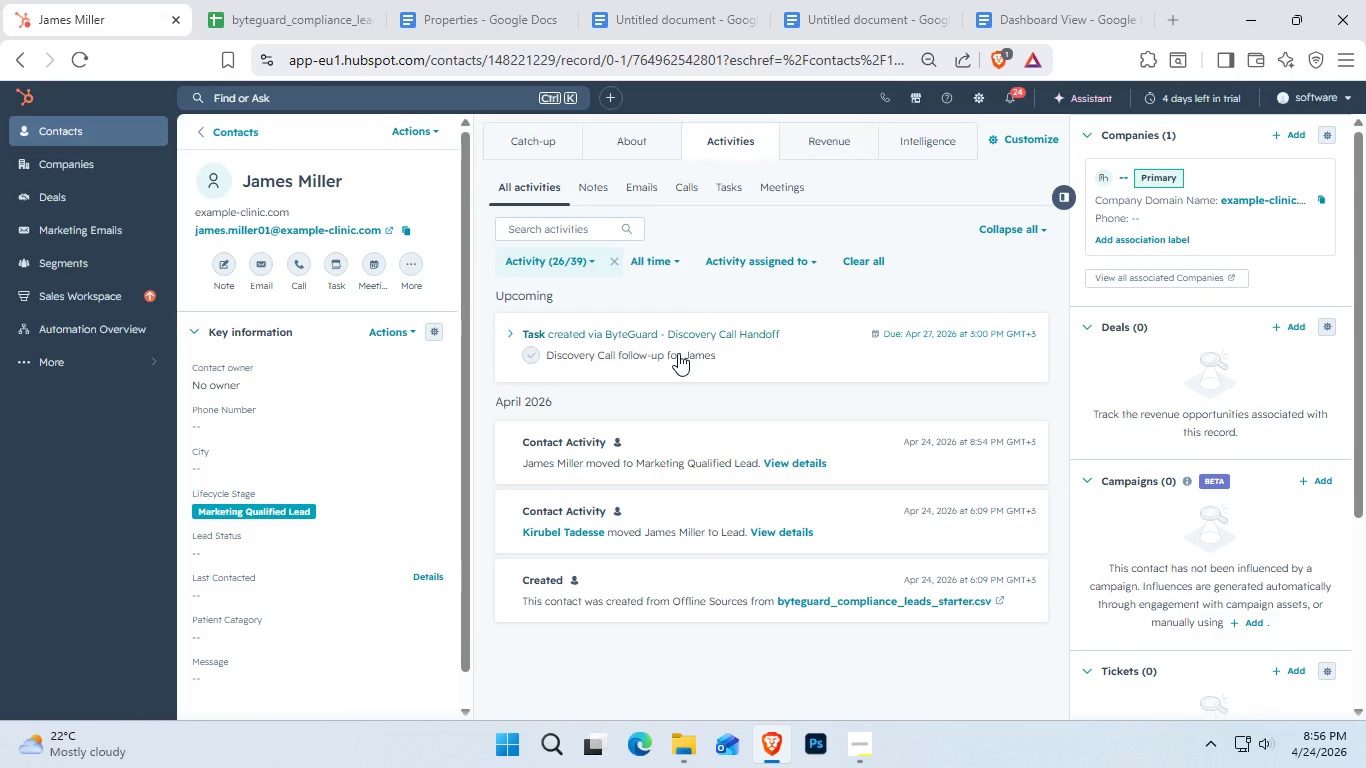 
left_click([850, 750])